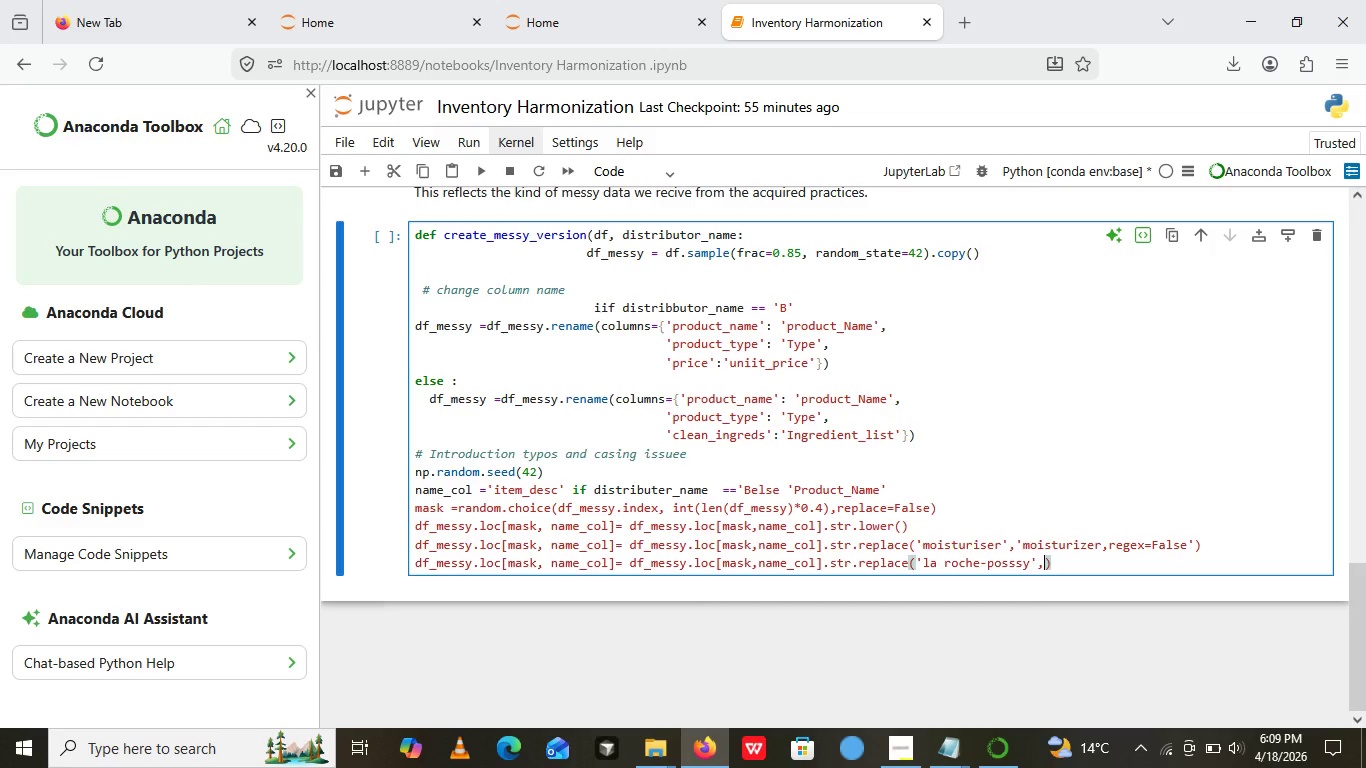 
type(, reg)
 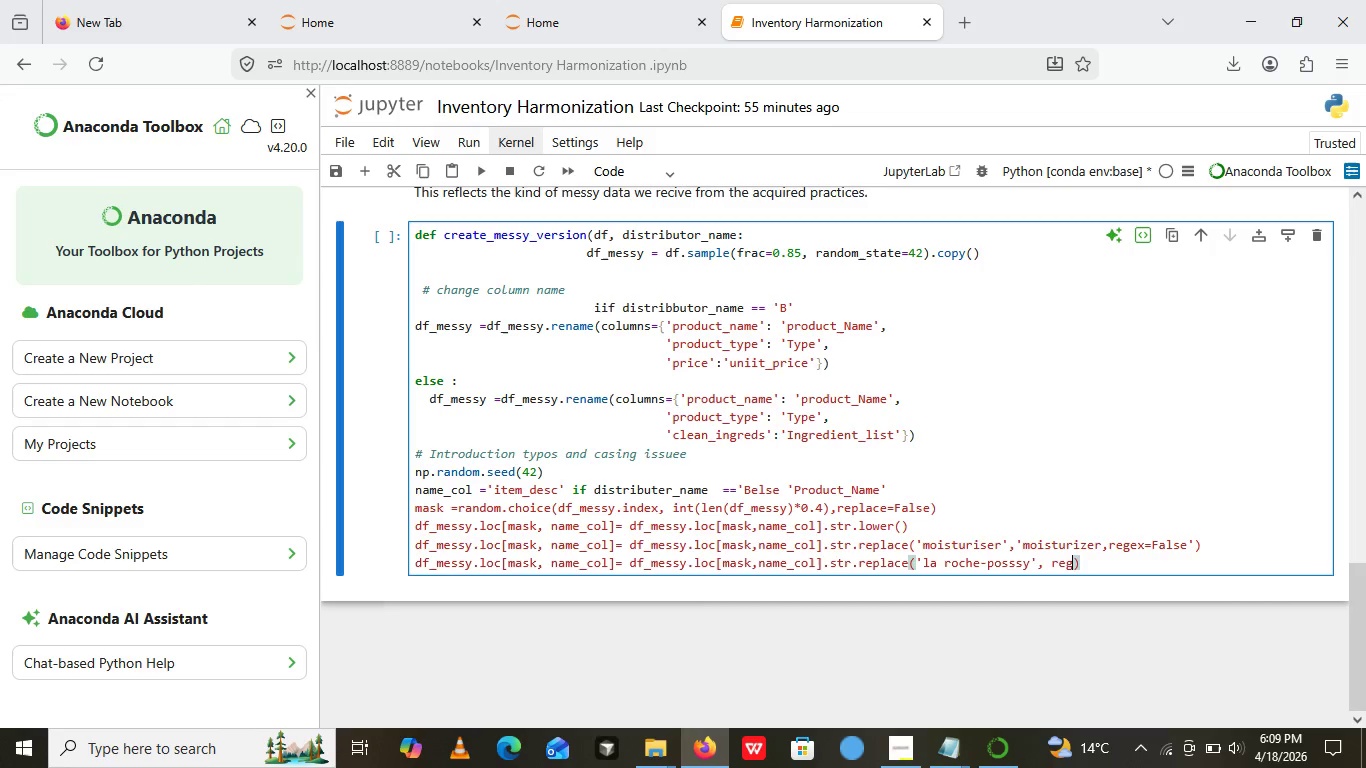 
type(ex=False)
 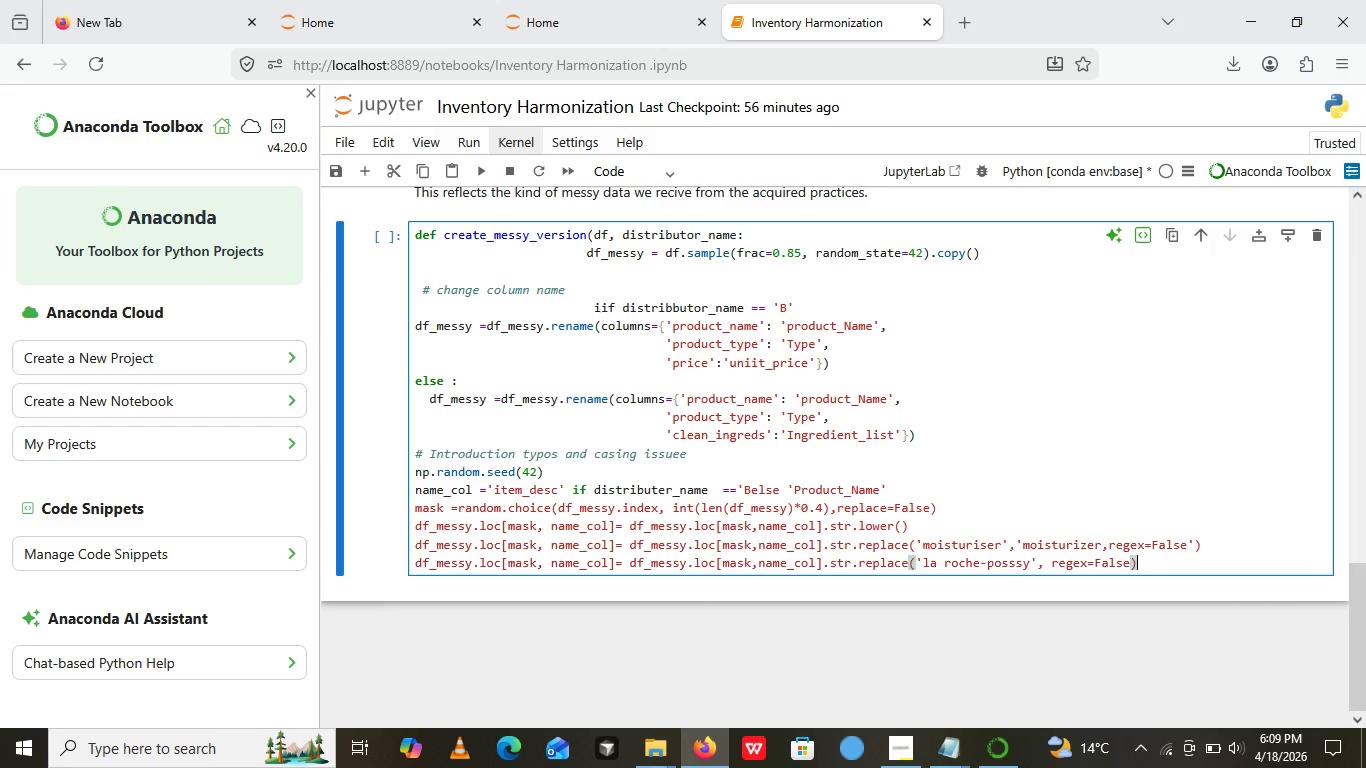 
key(ArrowRight)
 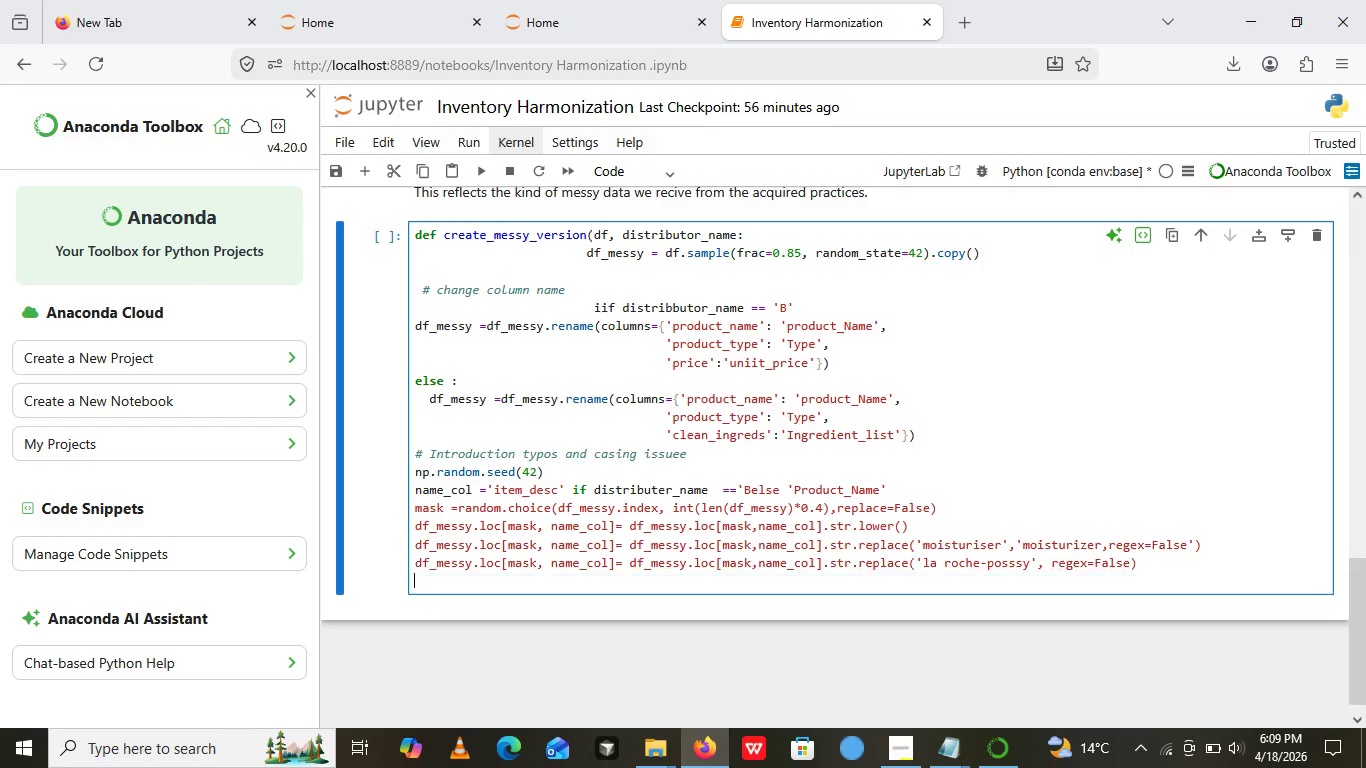 
key(Enter)
 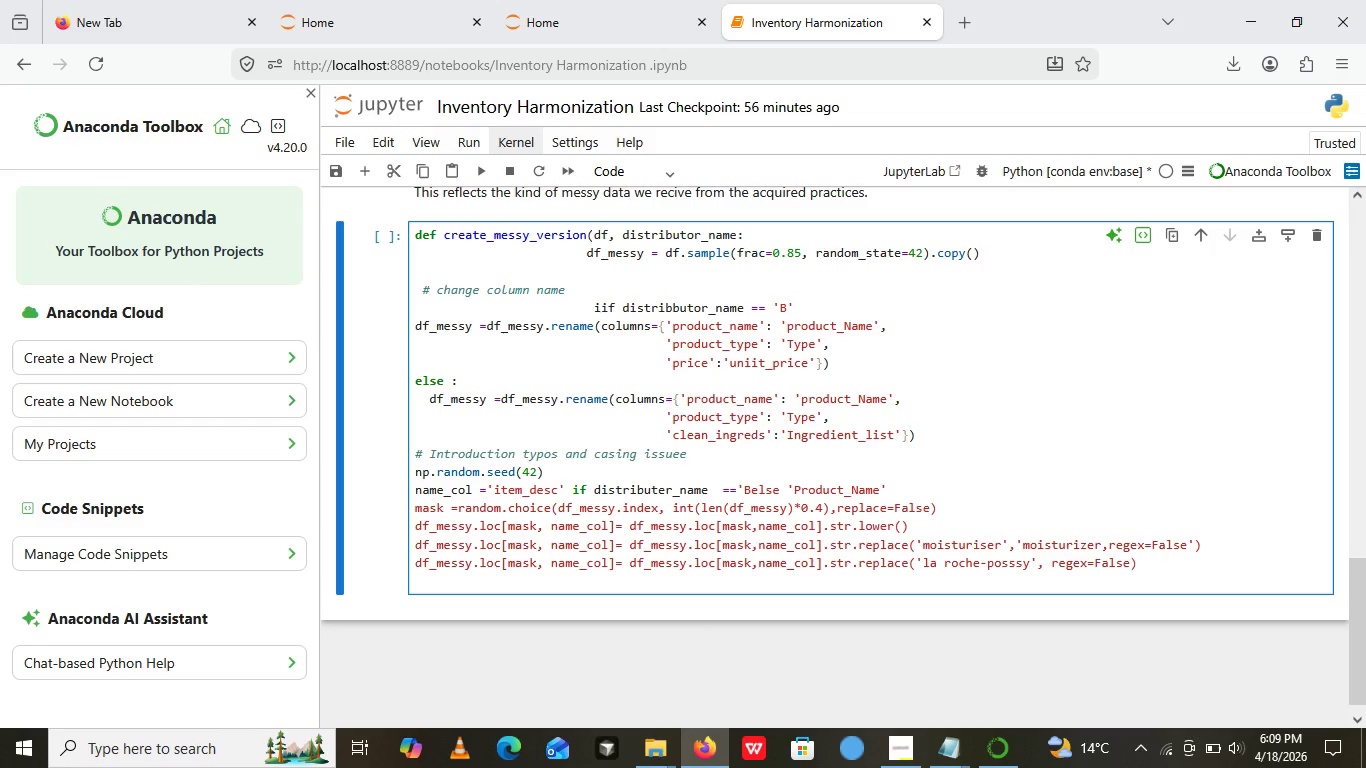 
key(Enter)
 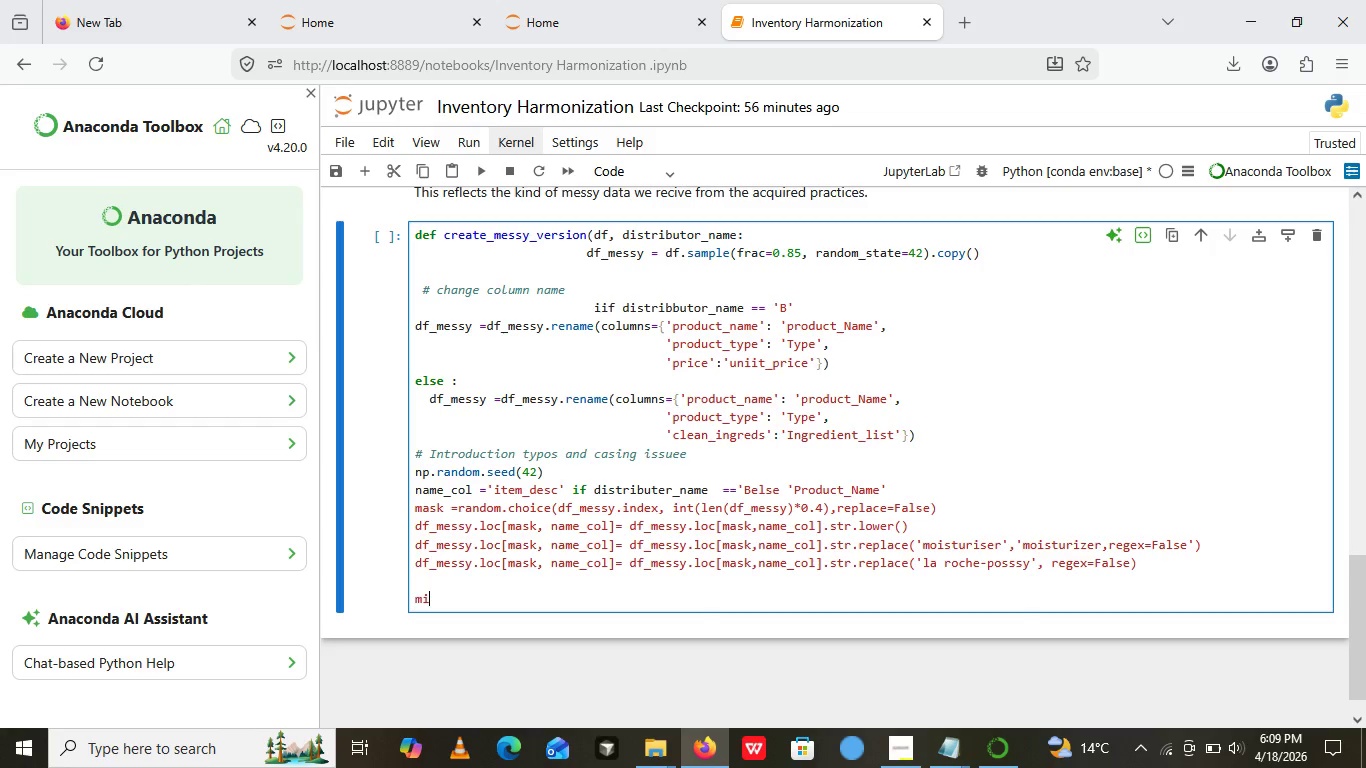 
type(mix )
key(Backspace)
key(Backspace)
key(Backspace)
key(Backspace)
type(#)
 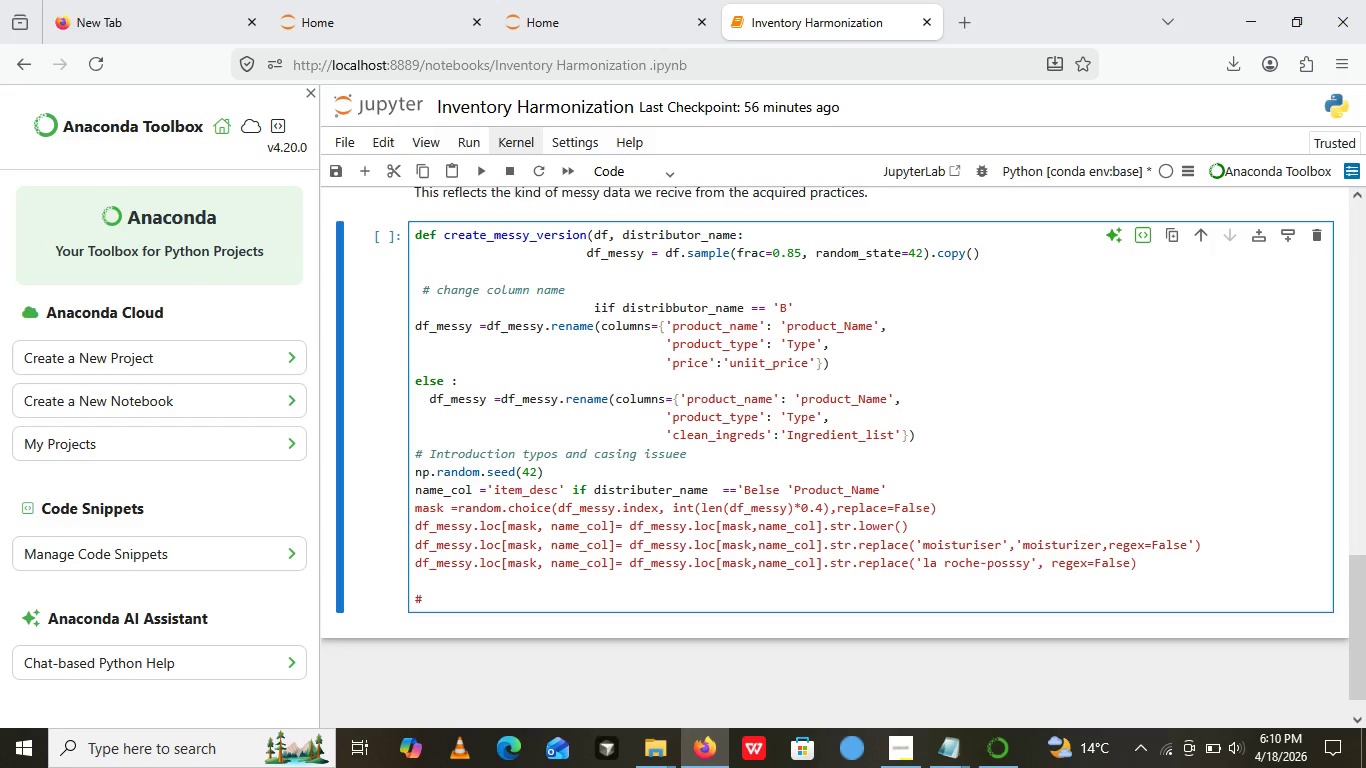 
key(Space)
 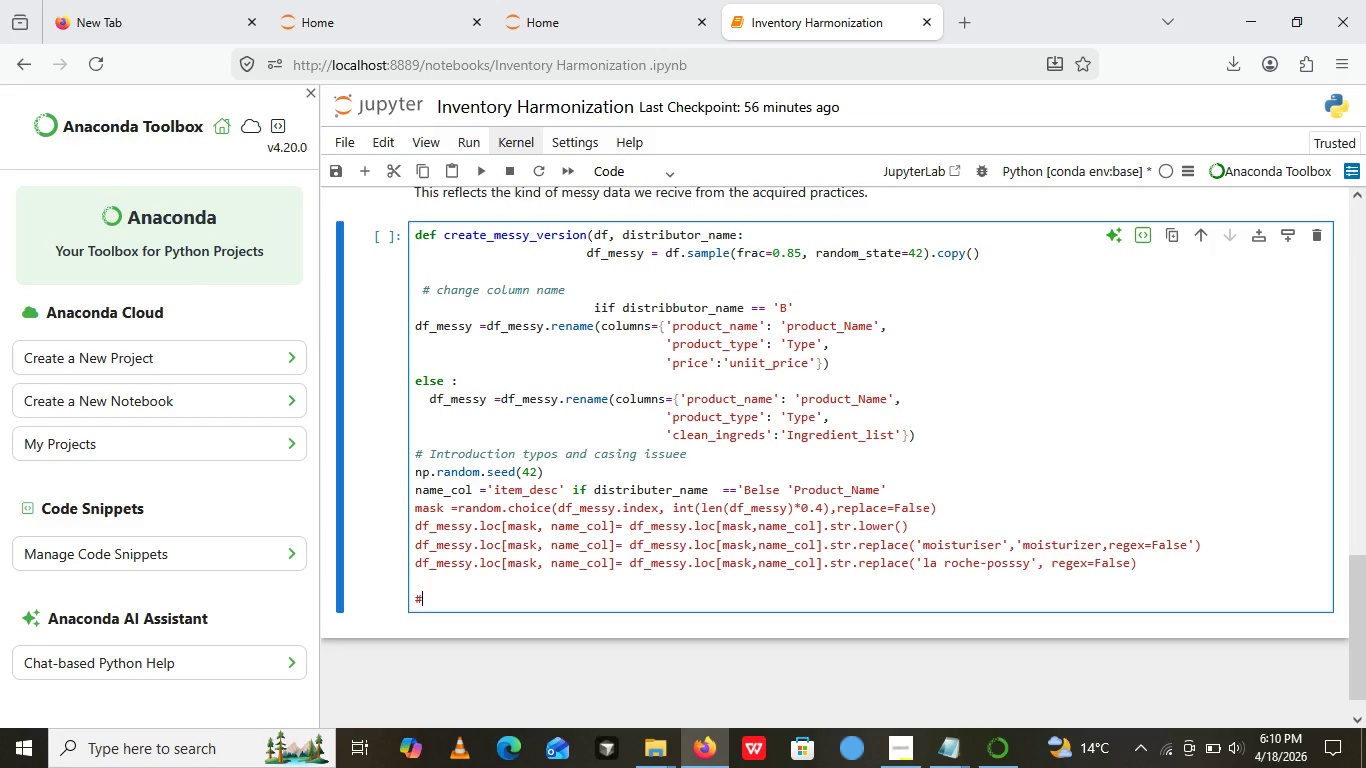 
key(Backspace)
 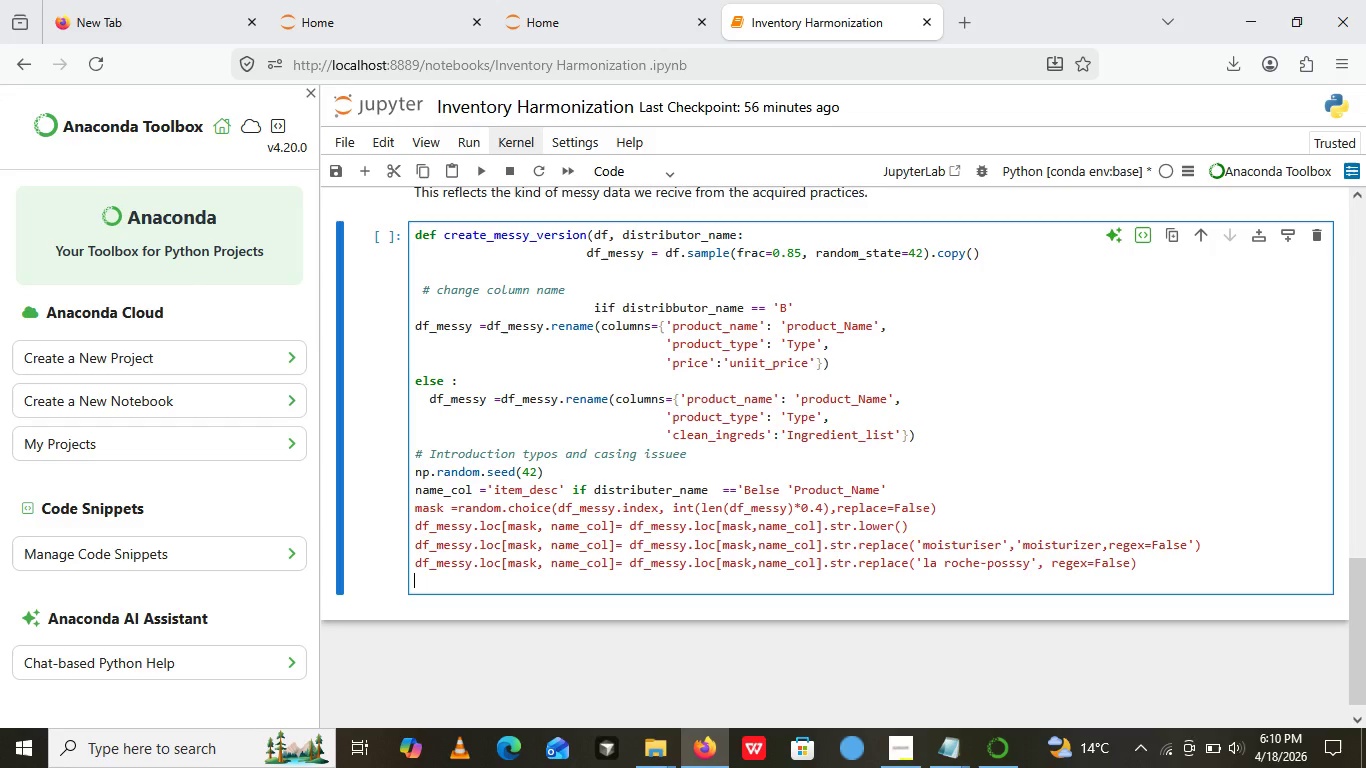 
key(Backspace)
 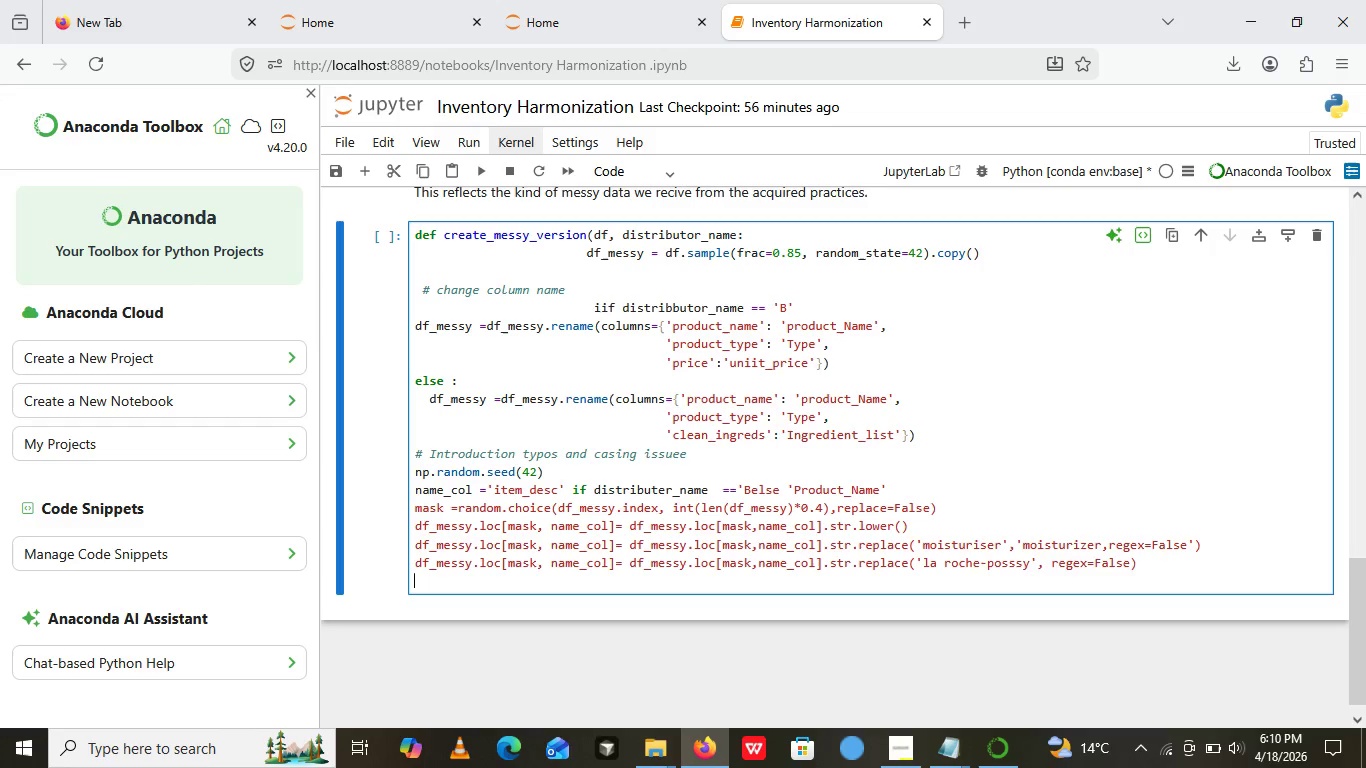 
key(Backspace)
 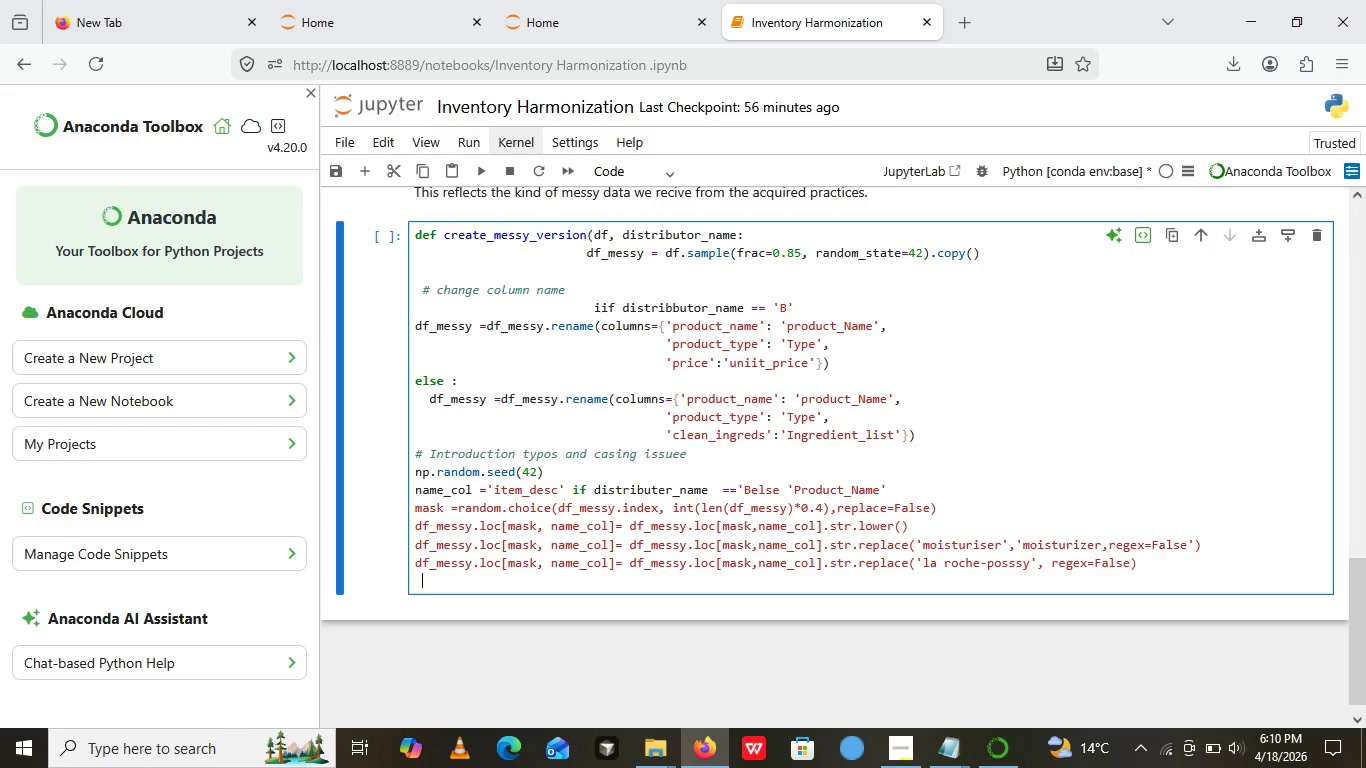 
key(Space)
 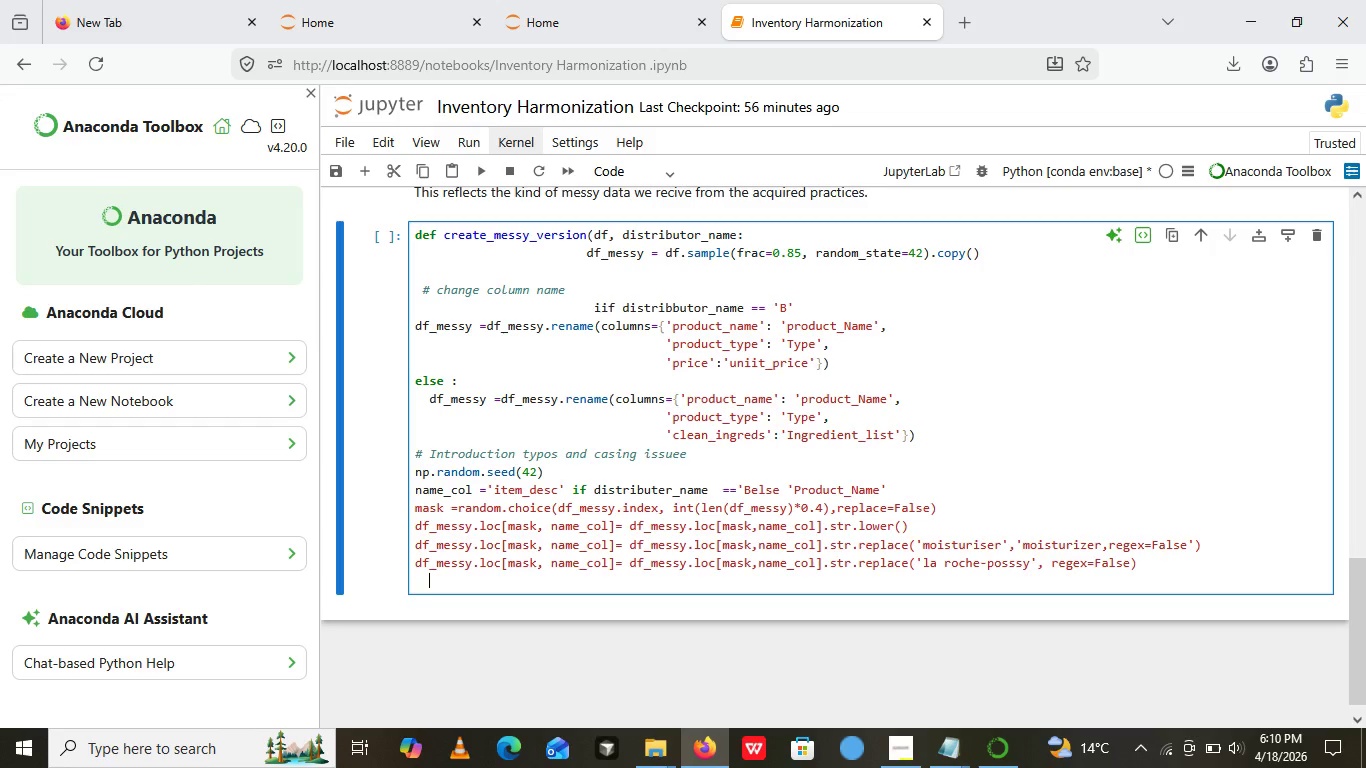 
key(Space)
 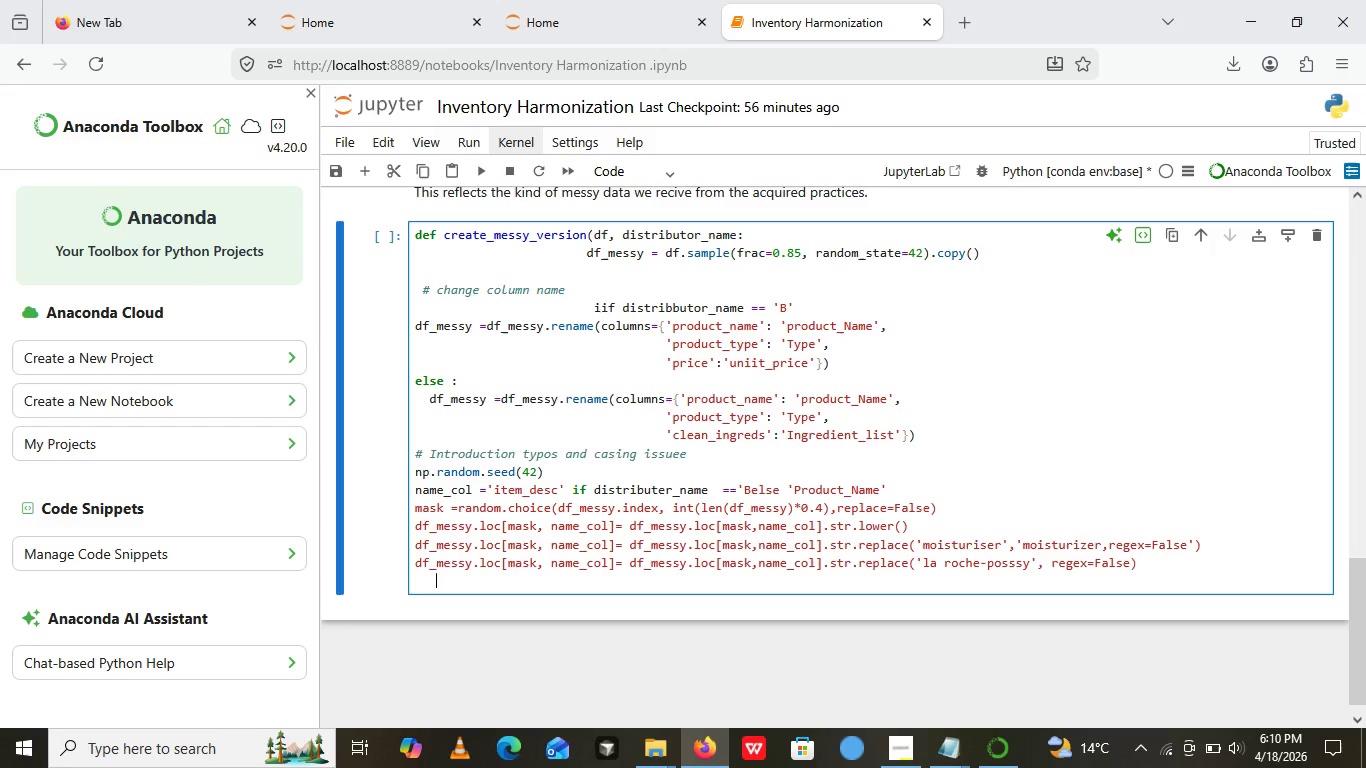 
key(Space)
 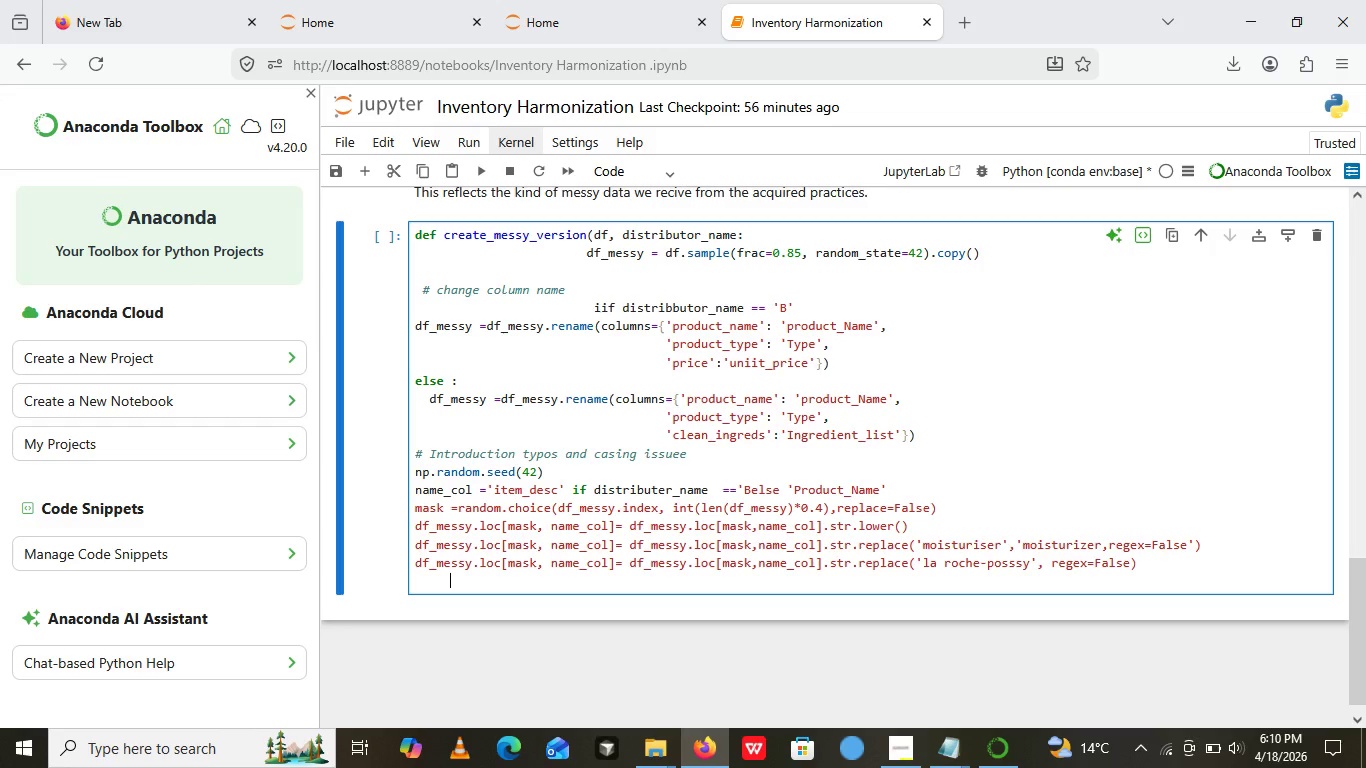 
key(Space)
 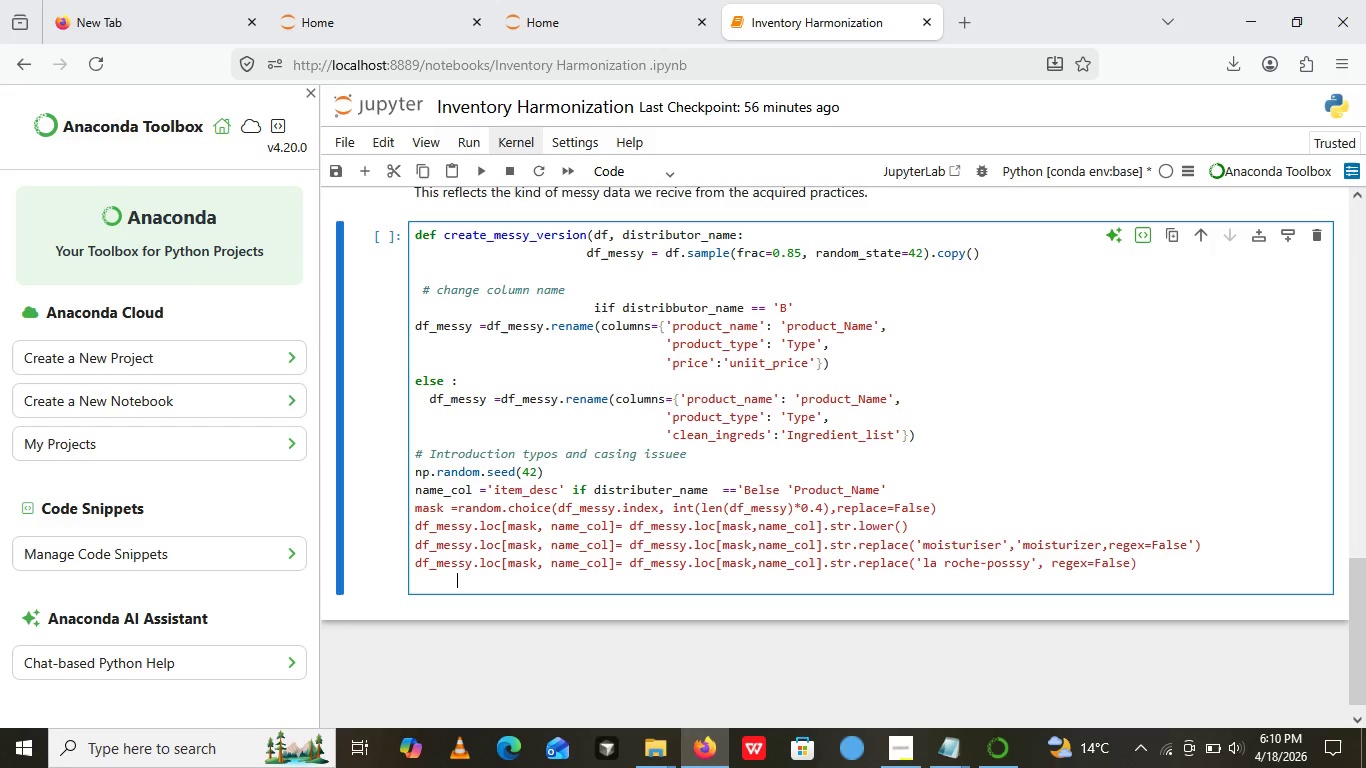 
key(Space)
 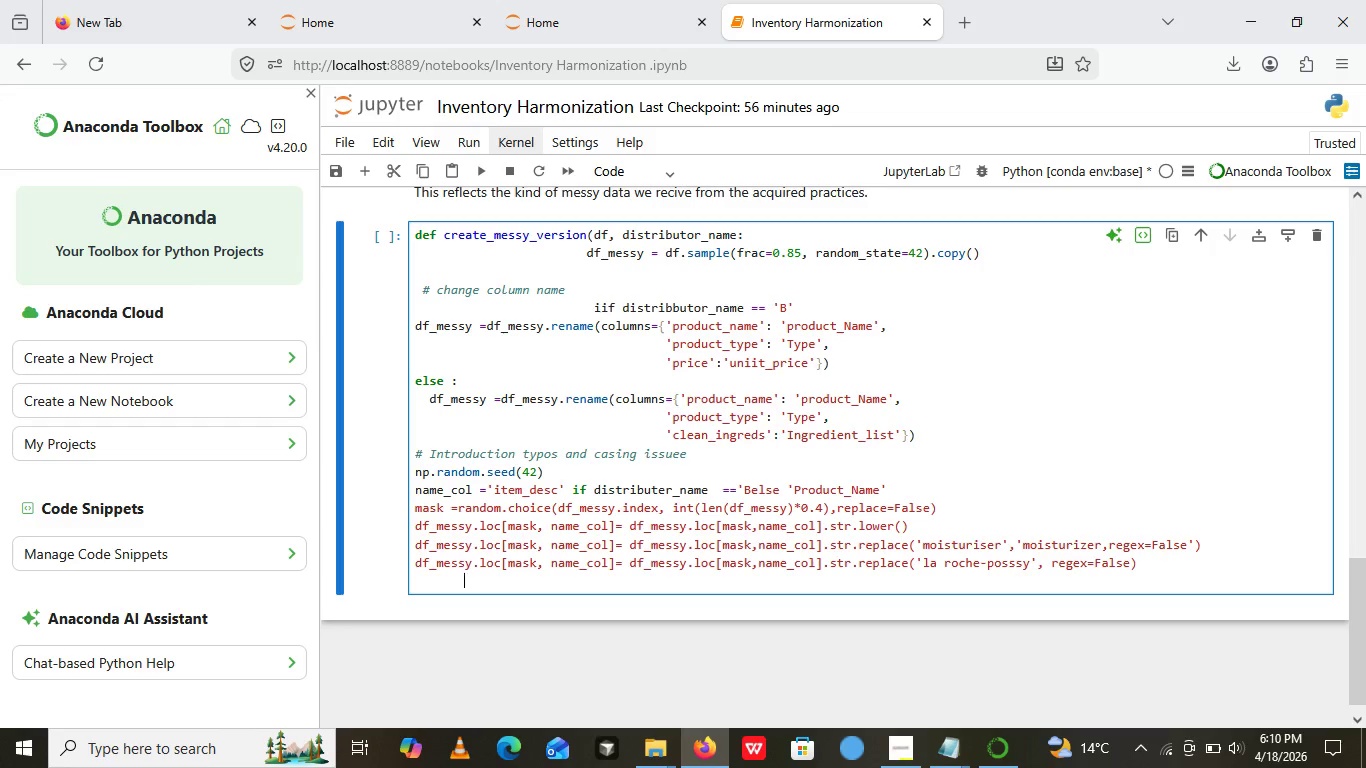 
hold_key(key=Space, duration=0.61)
 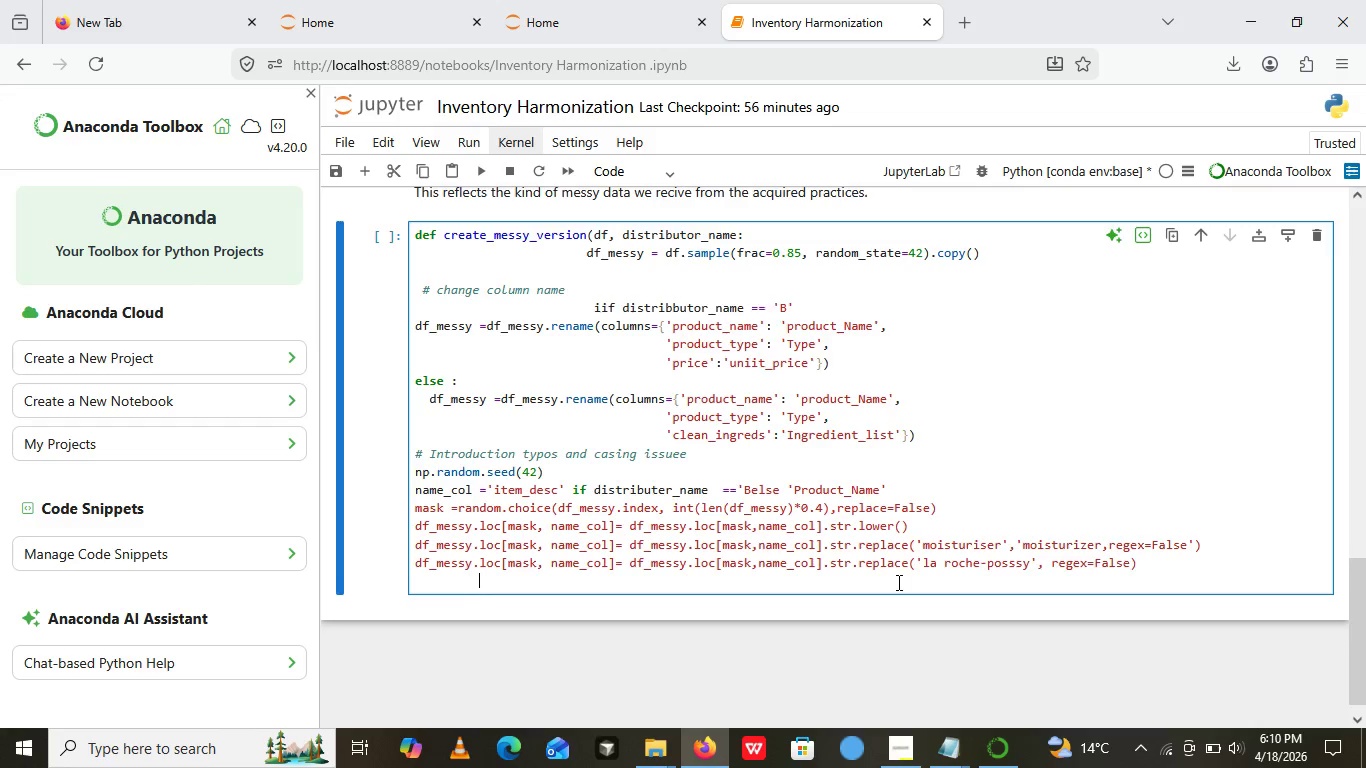 
wait(6.16)
 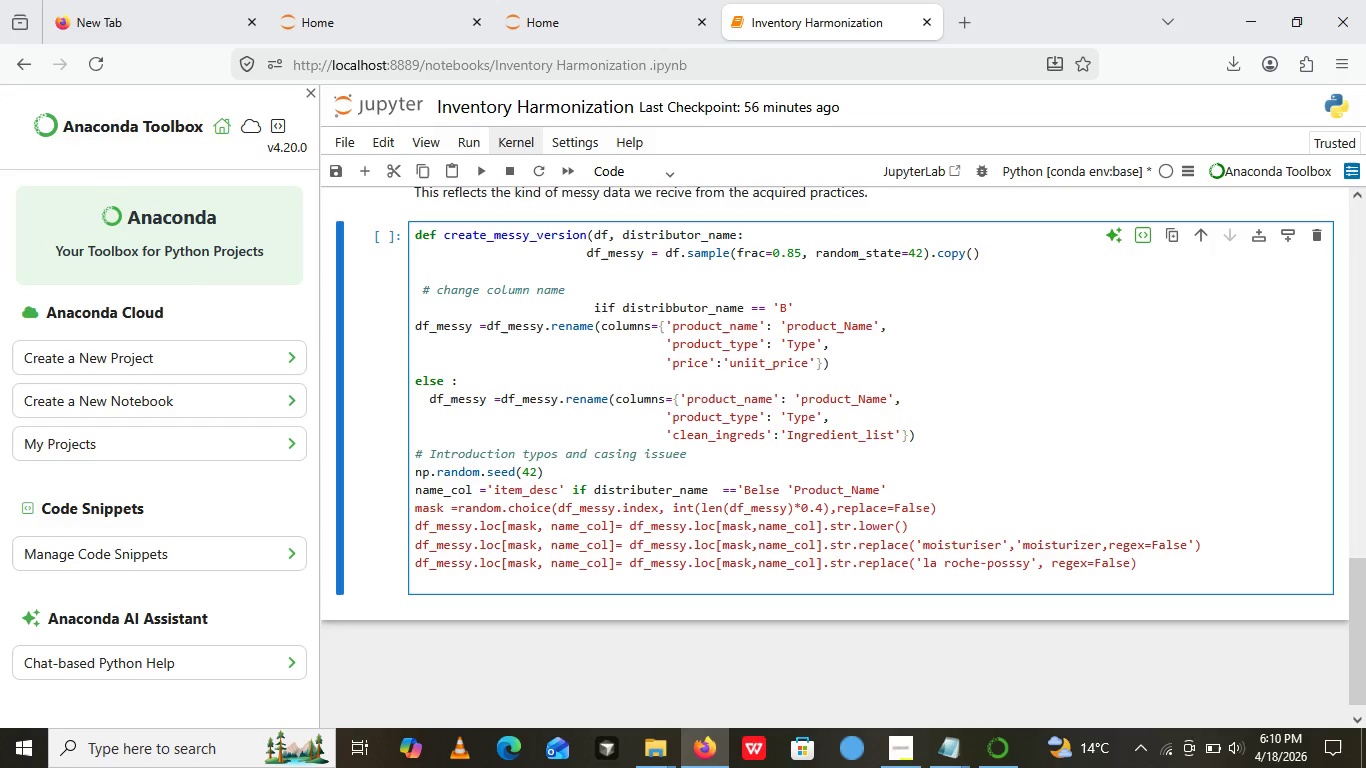 
left_click([784, 617])
 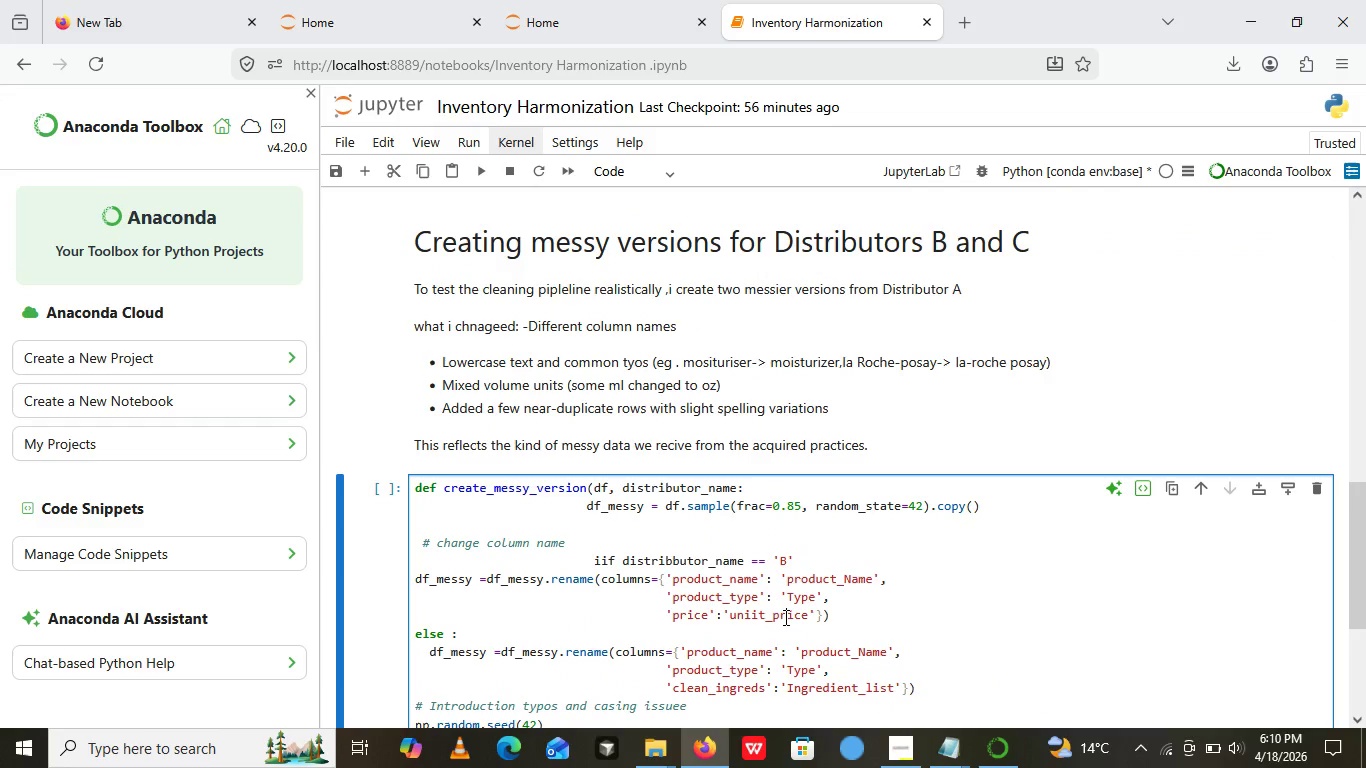 
left_click([784, 617])
 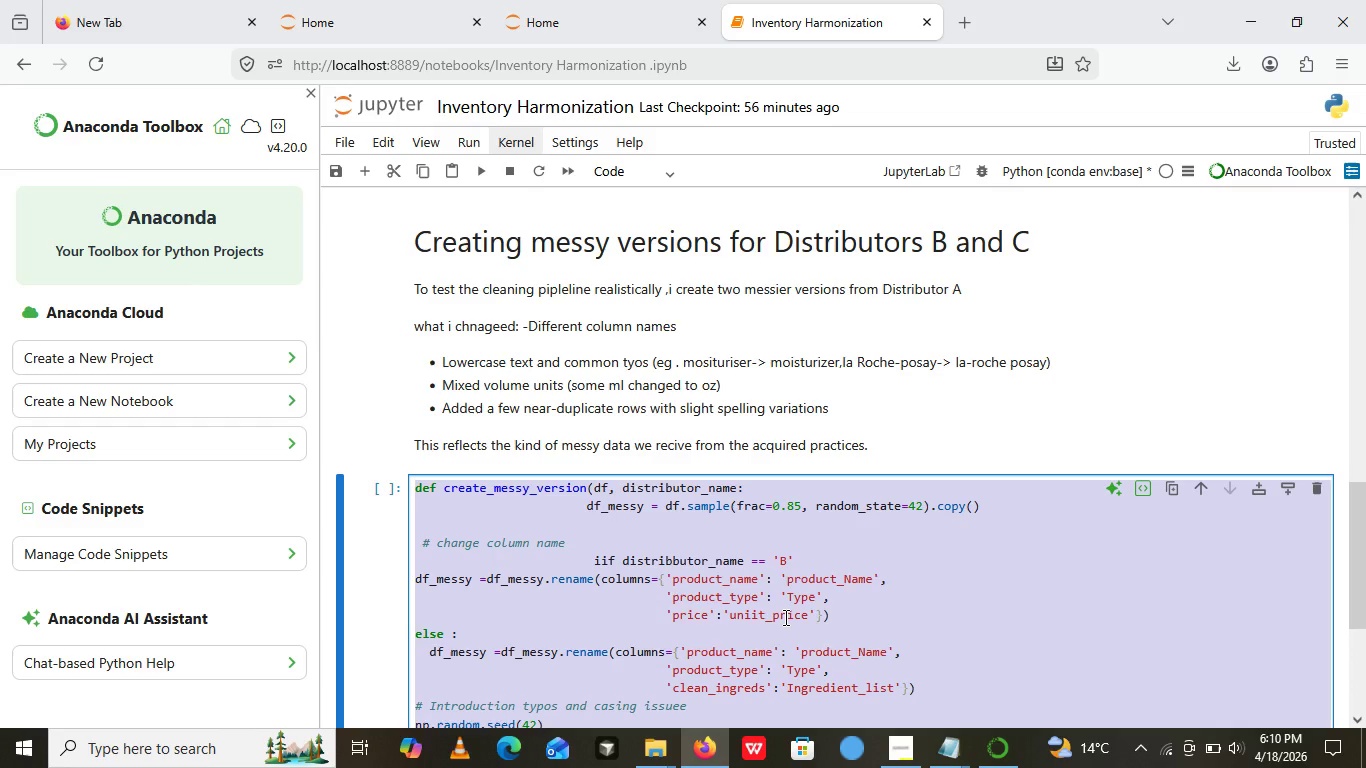 
key(Control+A)
 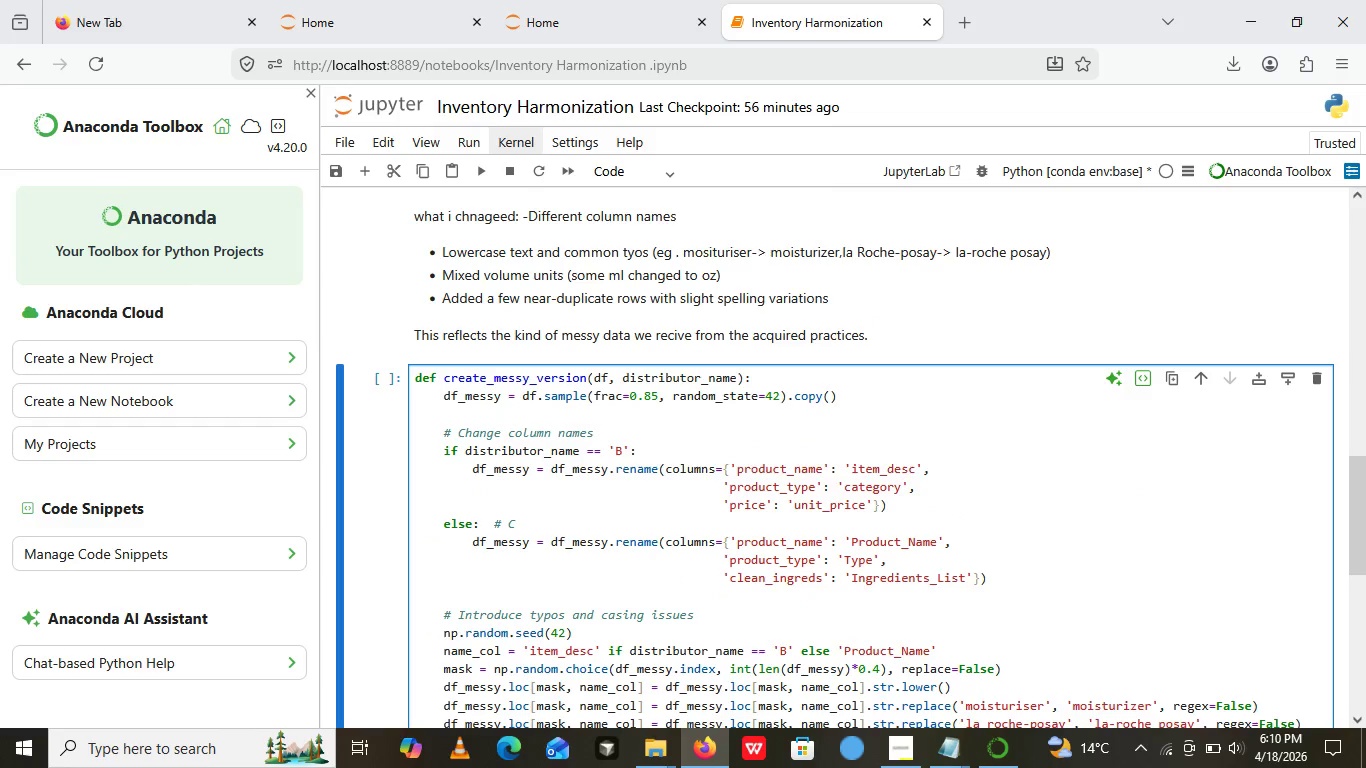 
key(Control+V)
 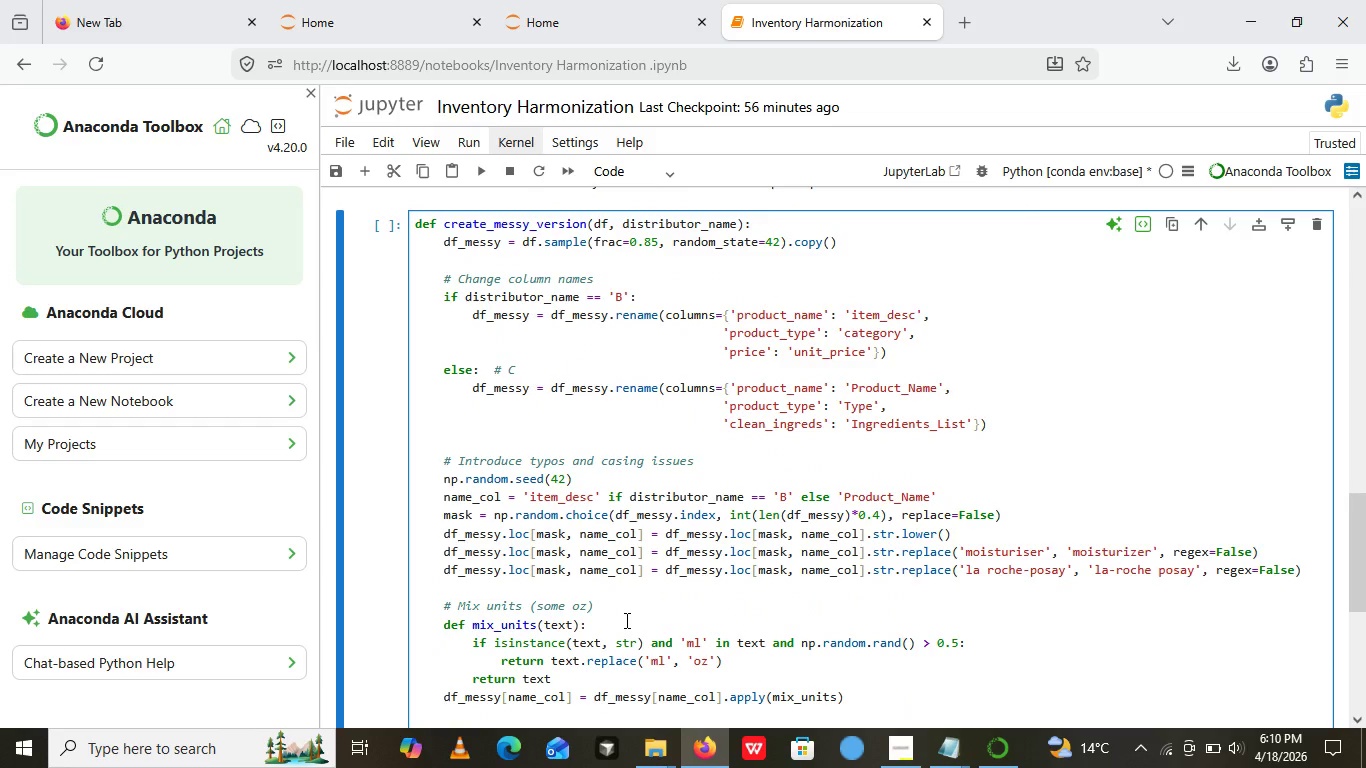 
wait(14.5)
 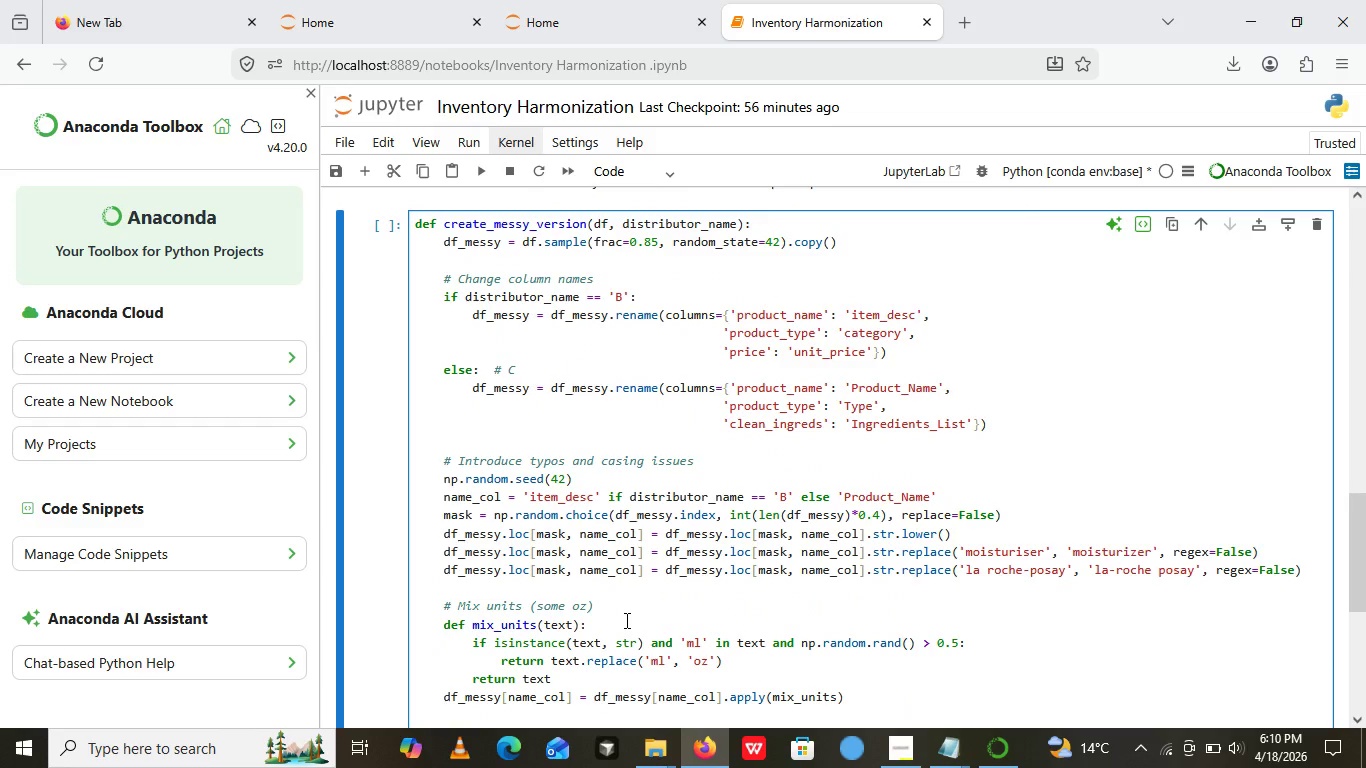 
left_click([468, 607])
 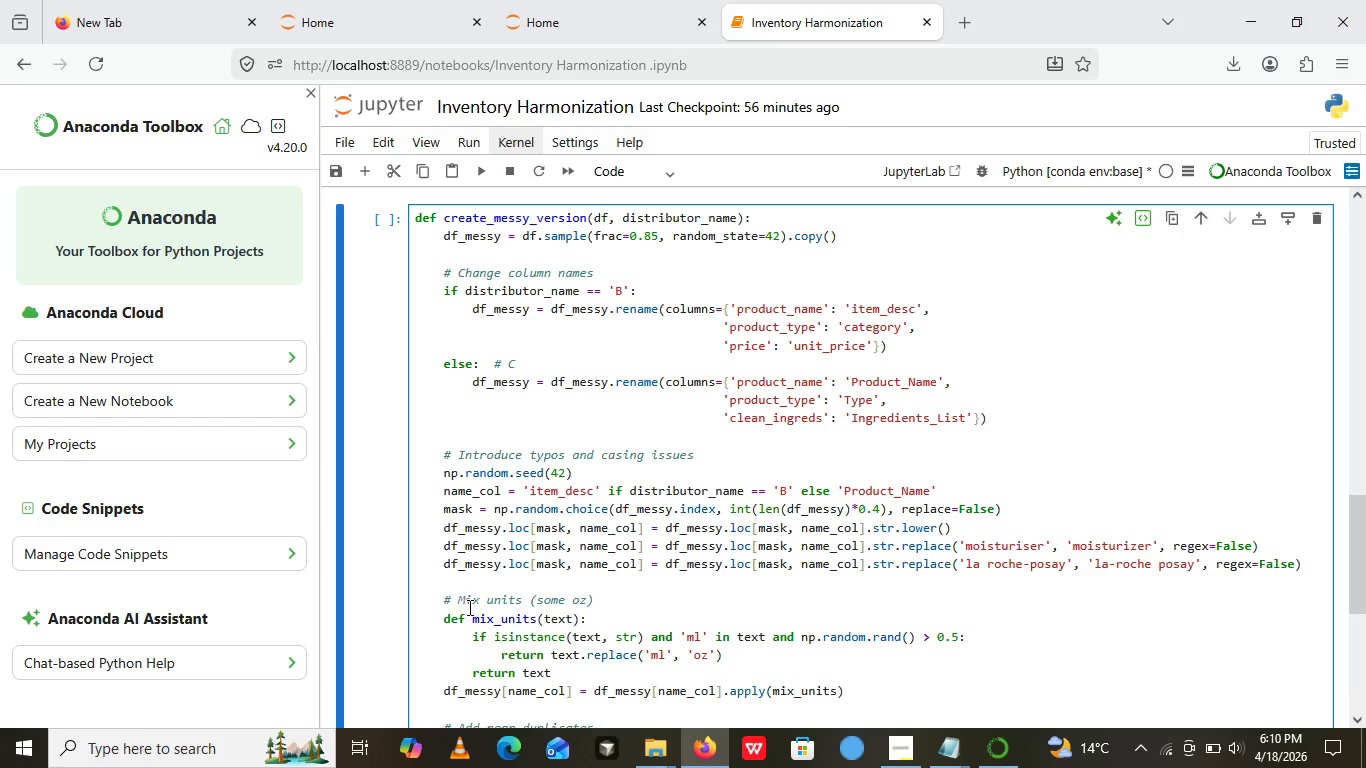 
wait(9.88)
 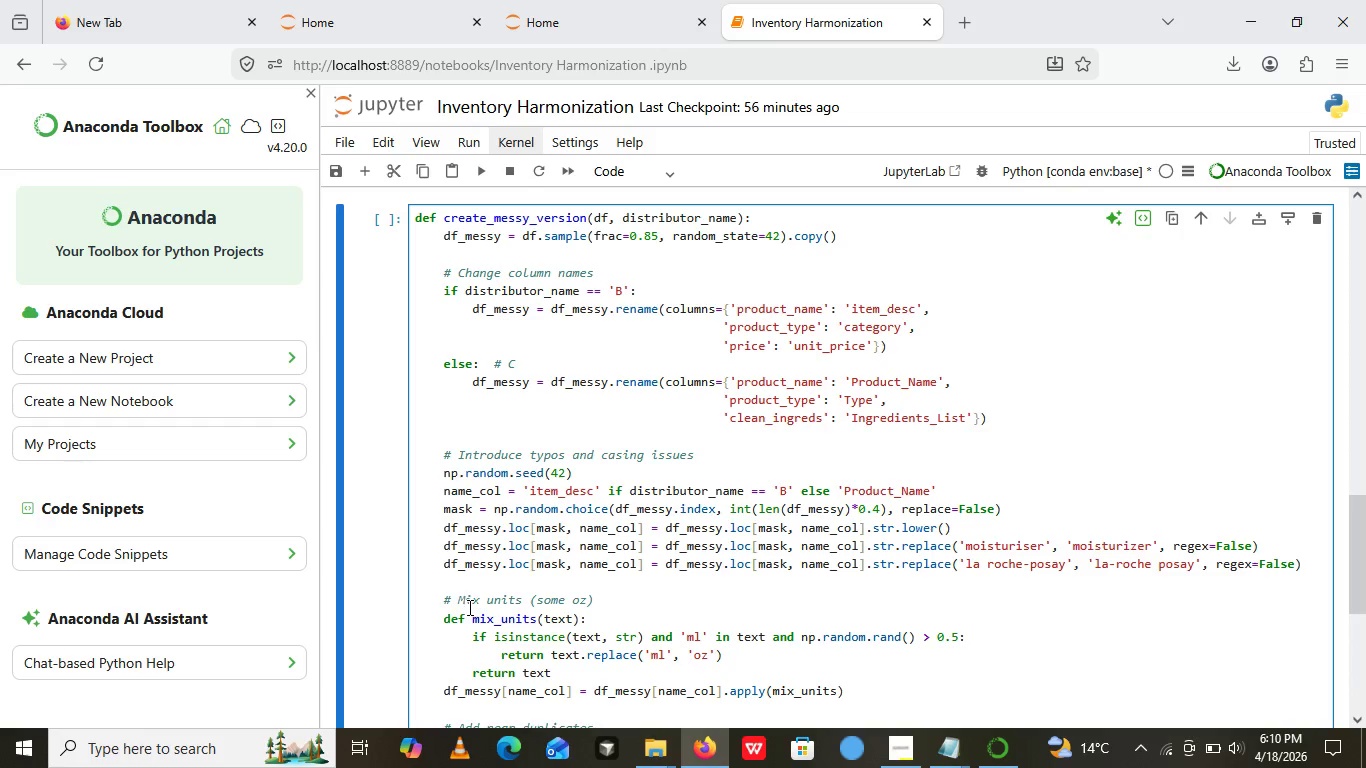 
left_click([893, 749])